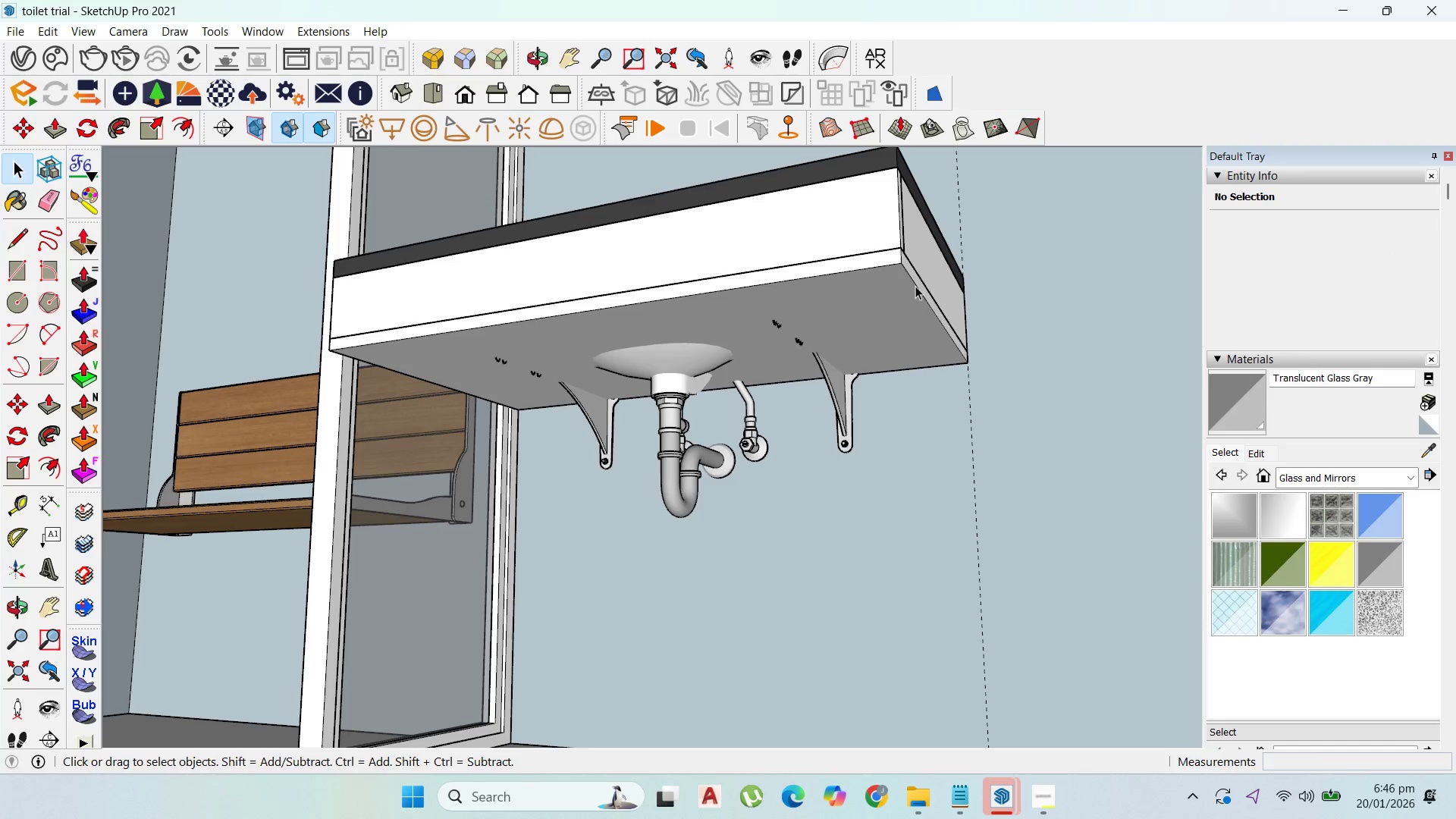 
left_click([915, 276])
 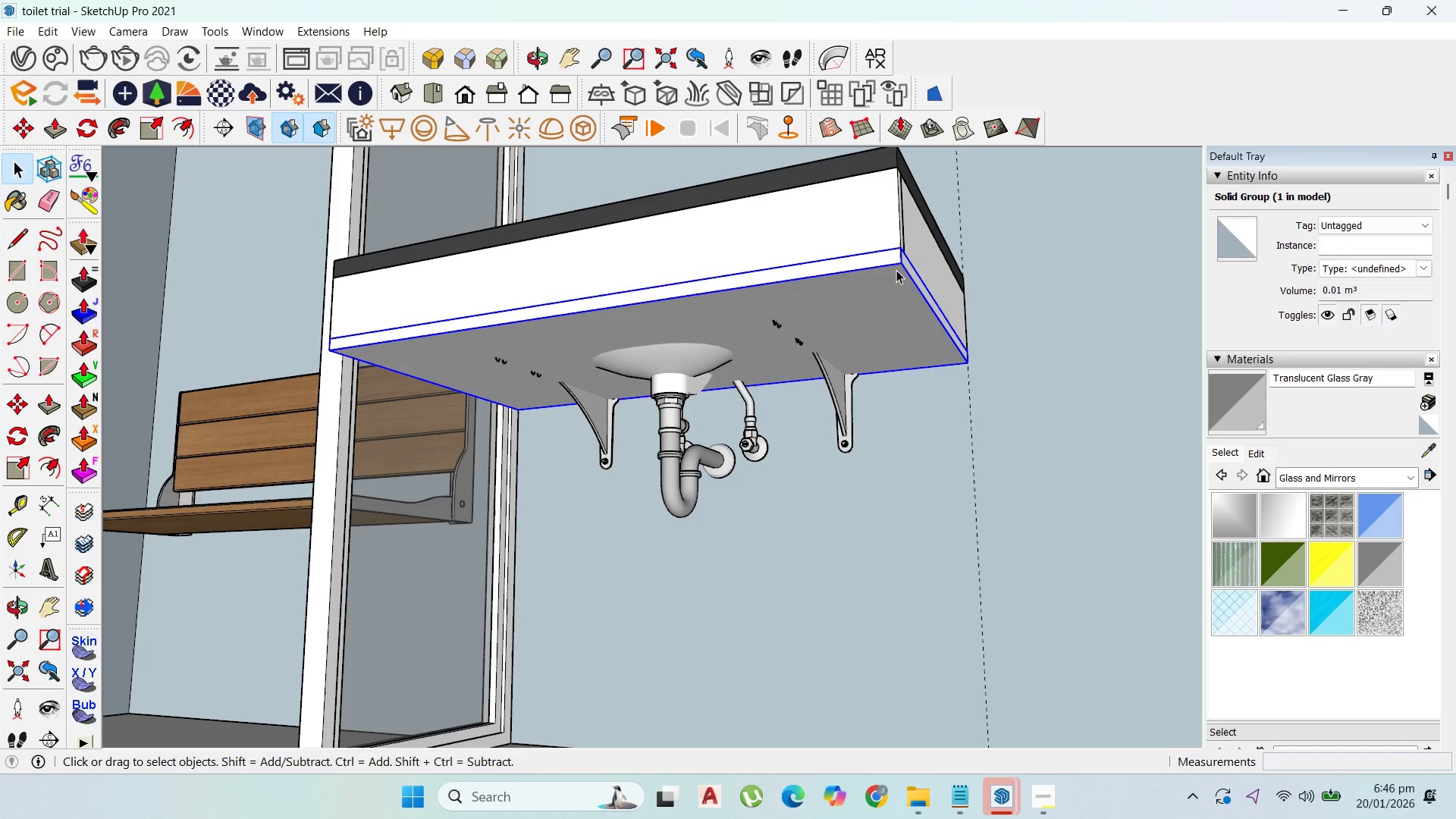 
key(Comma)
 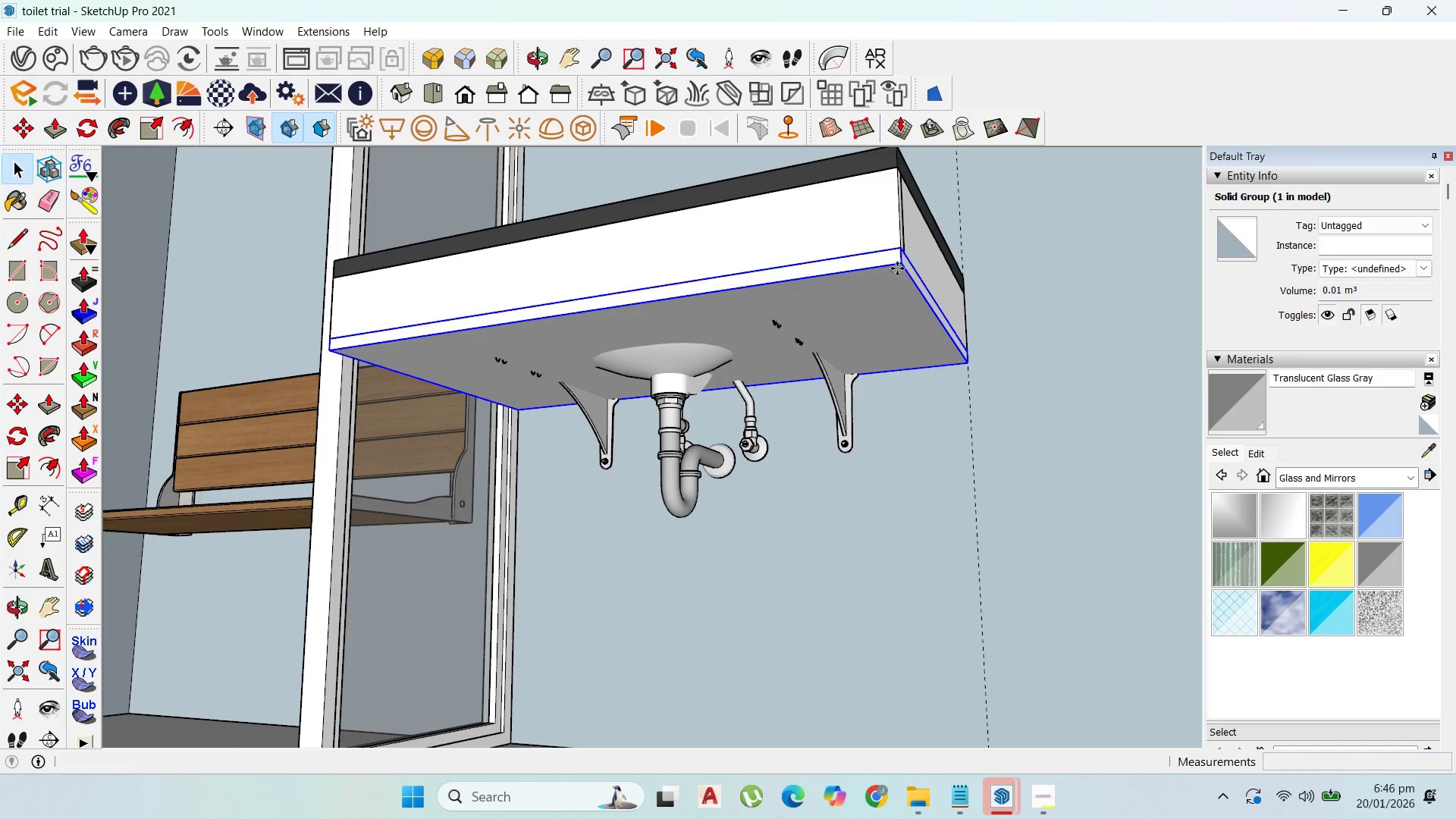 
key(M)
 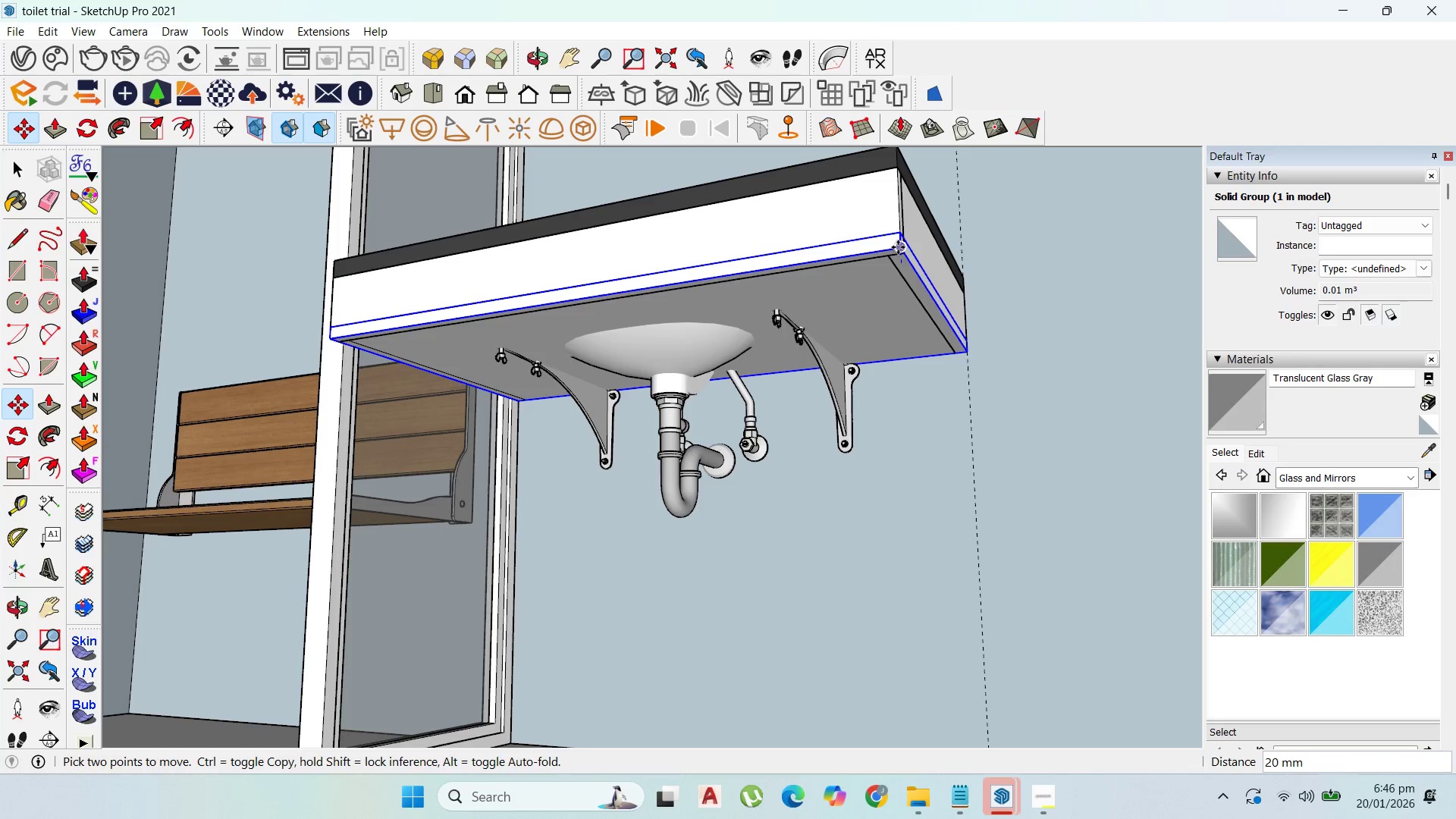 
left_click([898, 246])
 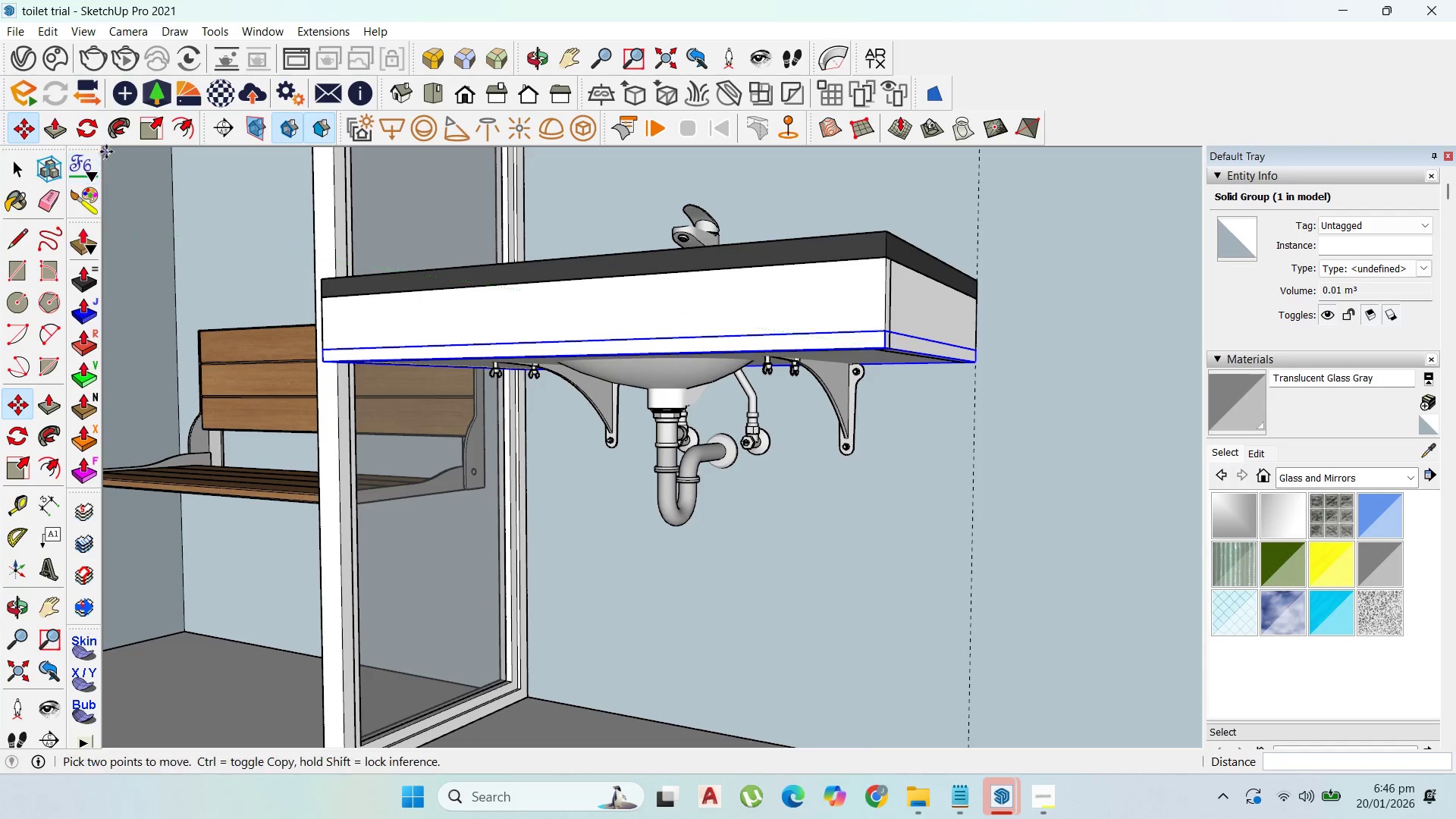 
left_click_drag(start_coordinate=[95, 130], to_coordinate=[105, 132])
 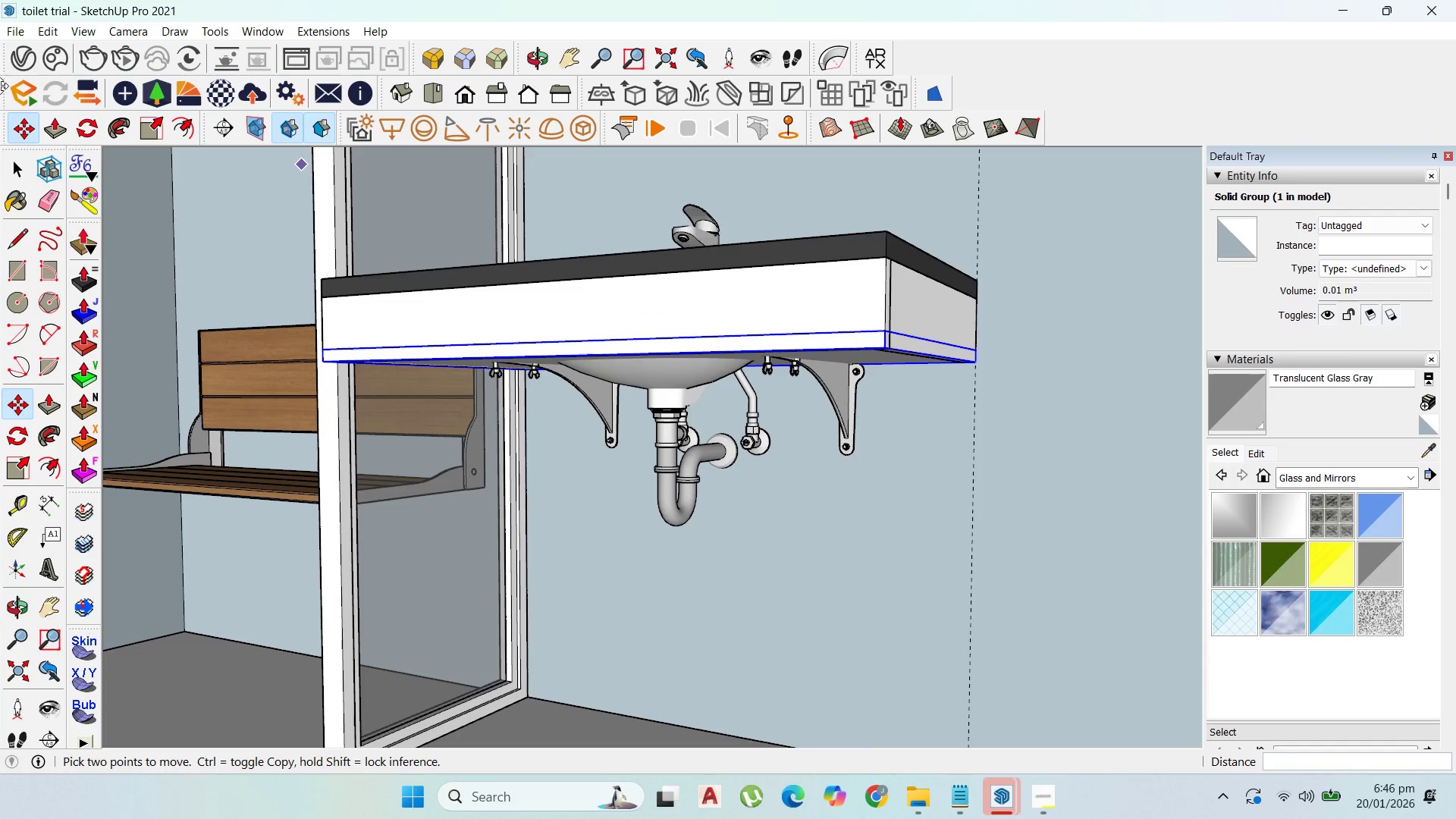 
left_click([23, 162])
 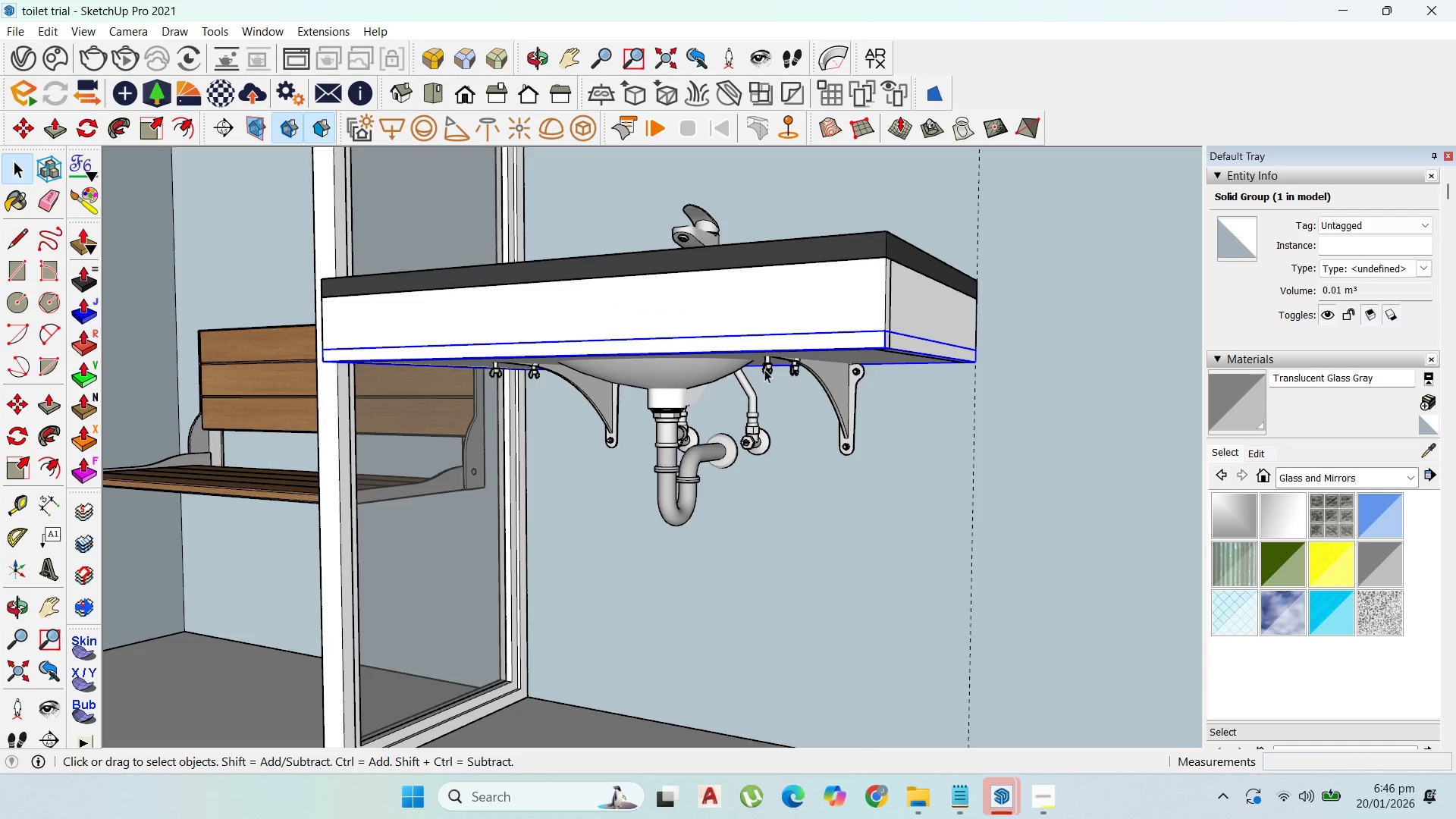 
scroll: coordinate [785, 366], scroll_direction: up, amount: 3.0
 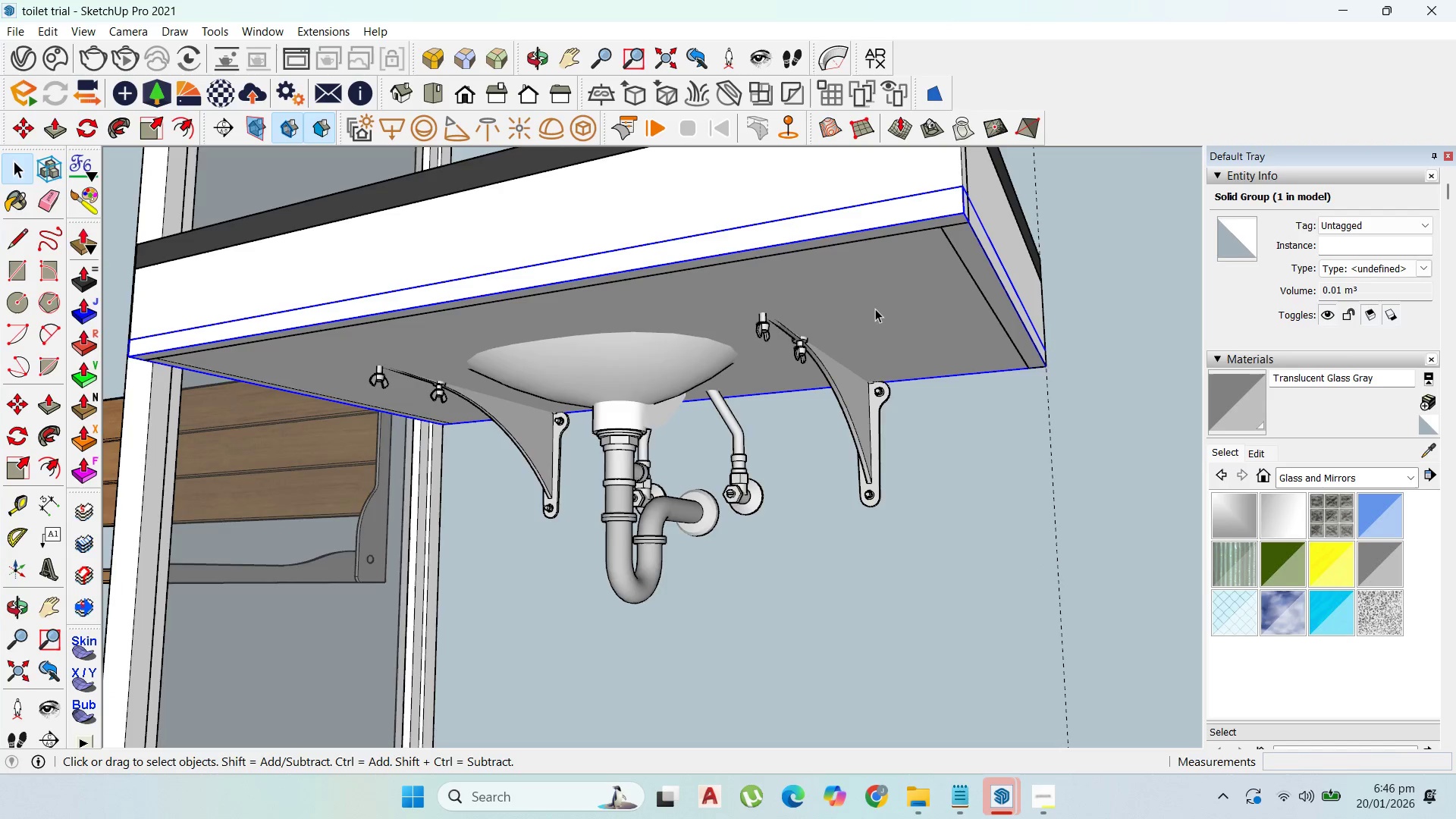 
double_click([875, 309])
 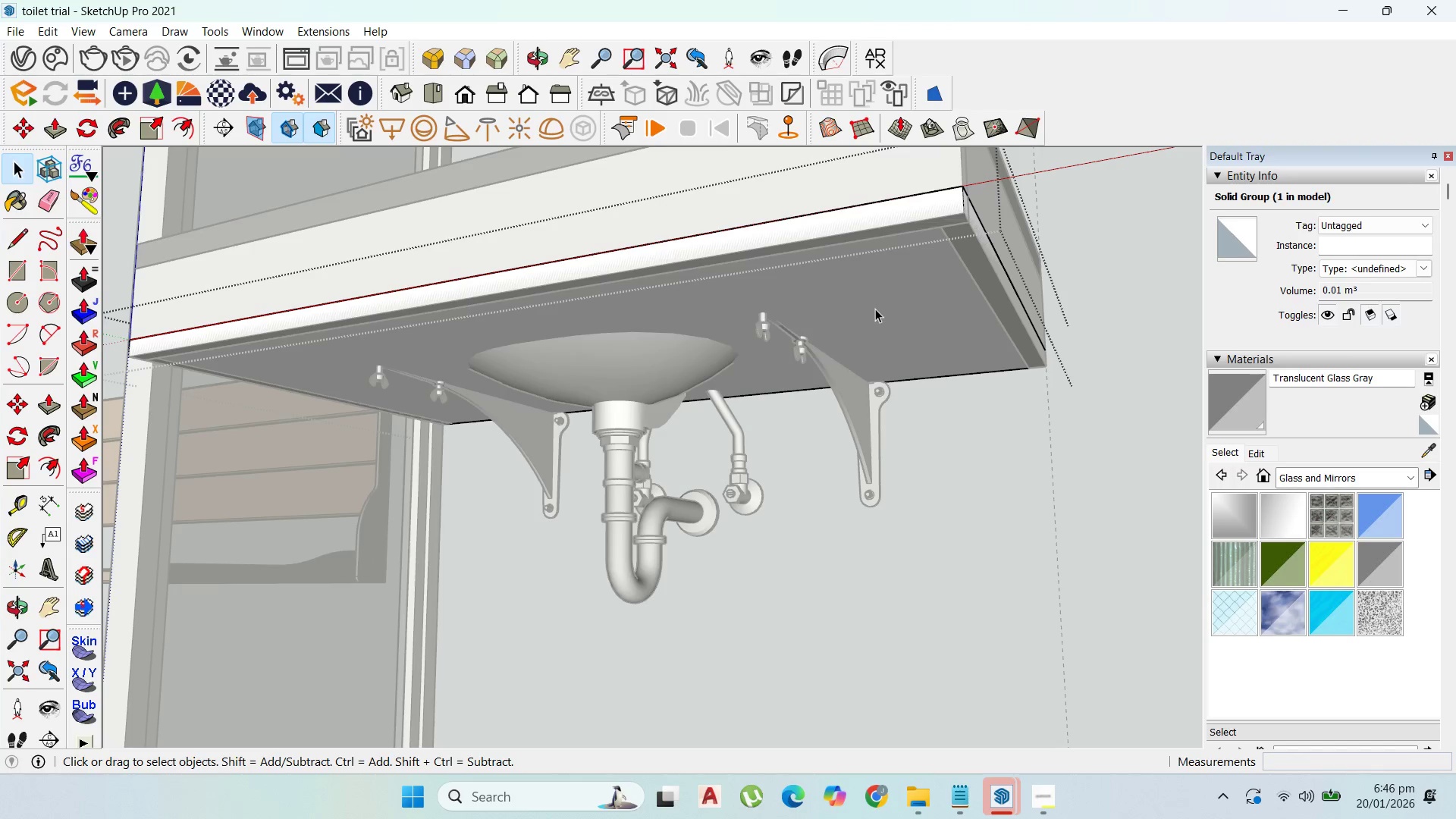 
triple_click([875, 309])
 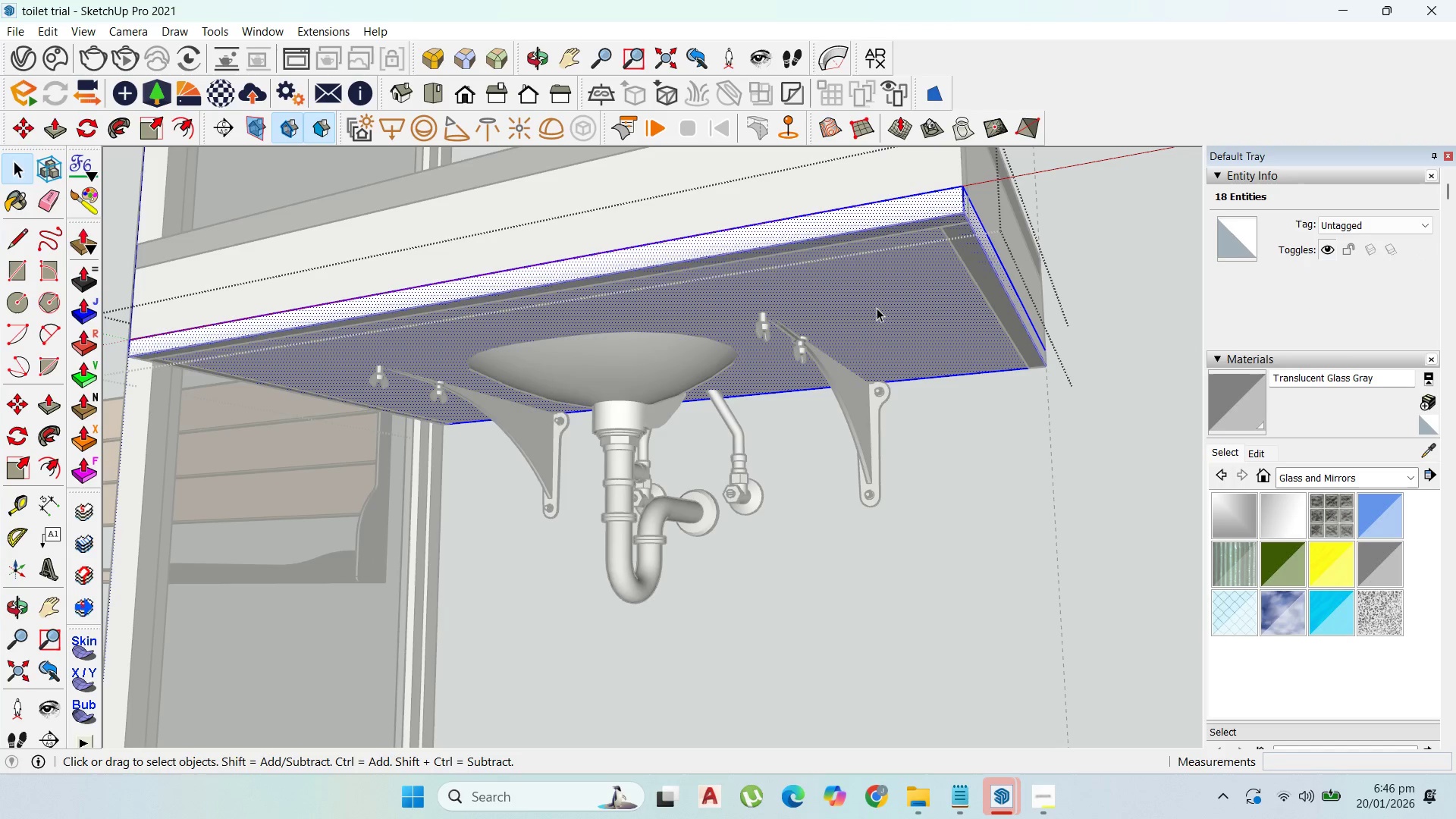 
key(P)
 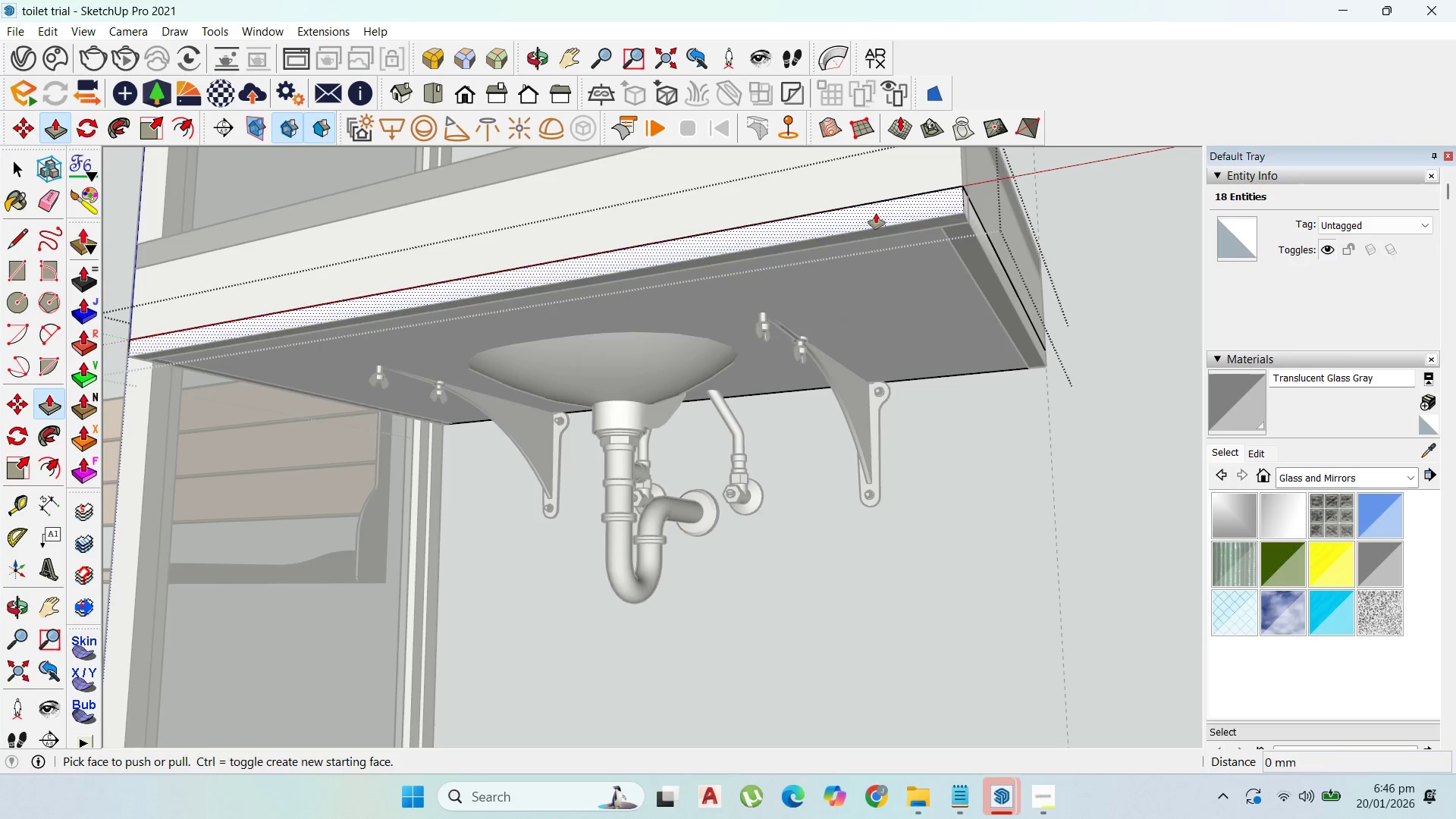 
left_click_drag(start_coordinate=[876, 213], to_coordinate=[948, 232])
 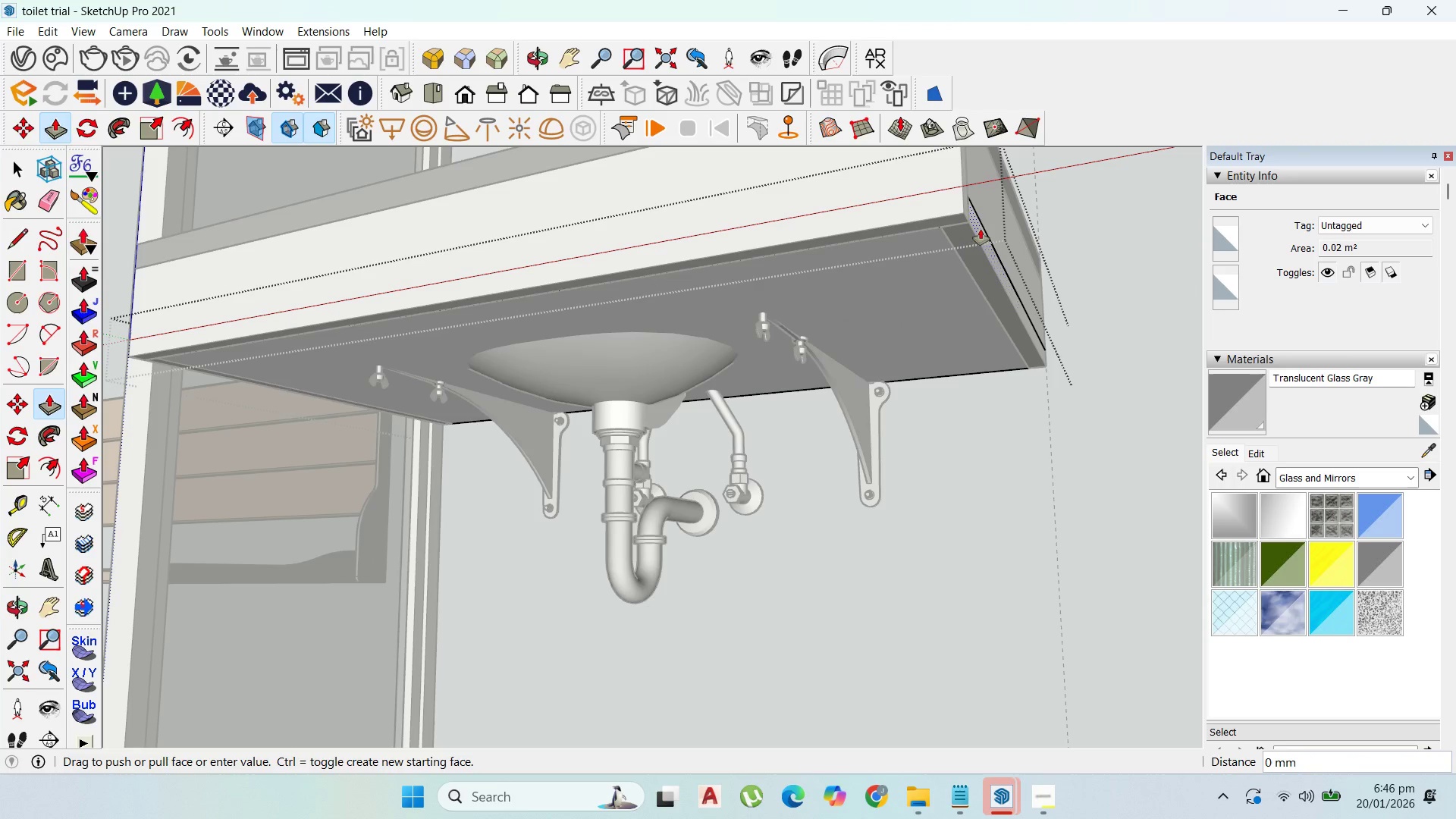 
left_click_drag(start_coordinate=[981, 229], to_coordinate=[962, 255])
 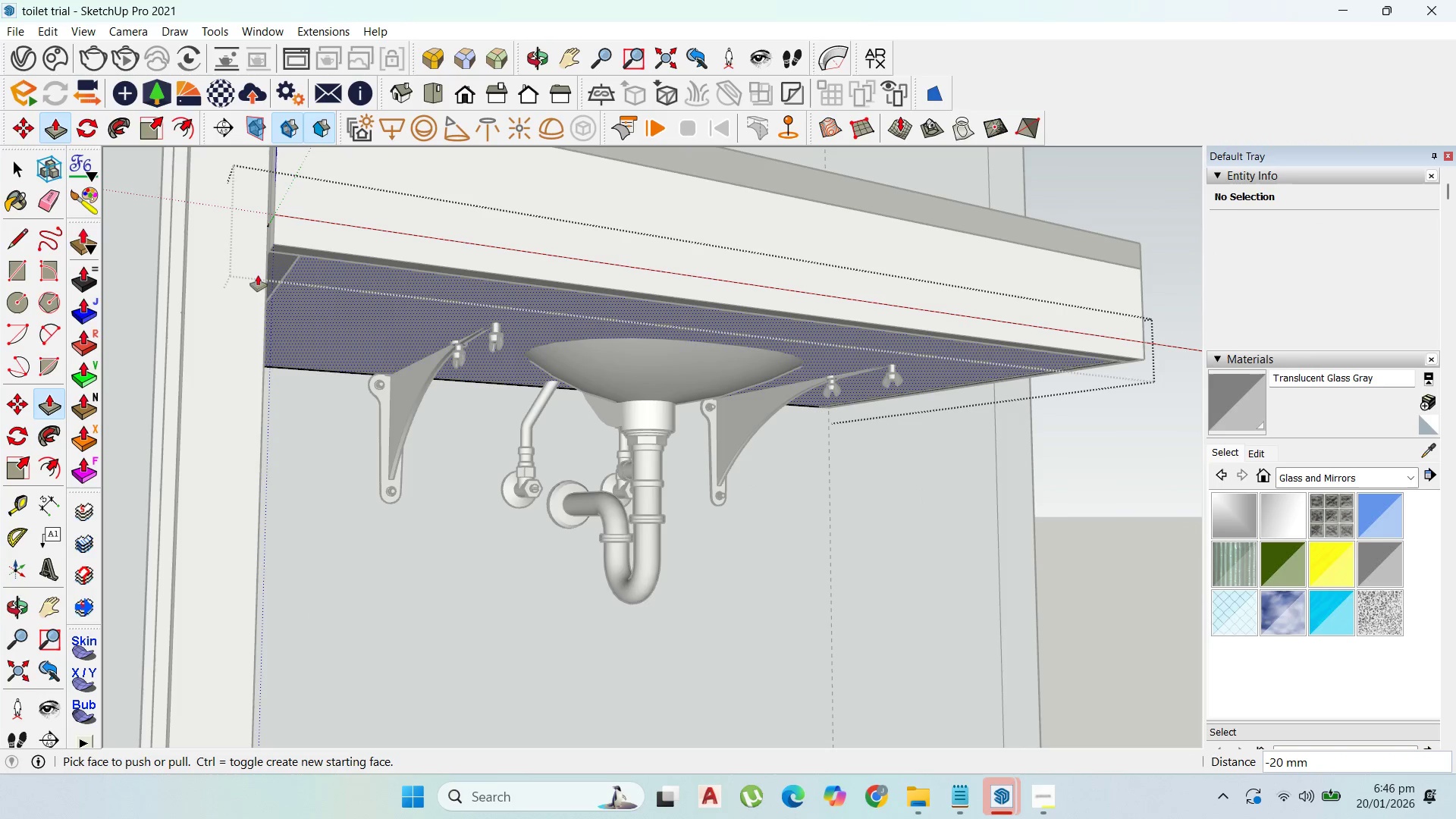 
left_click_drag(start_coordinate=[266, 256], to_coordinate=[295, 265])
 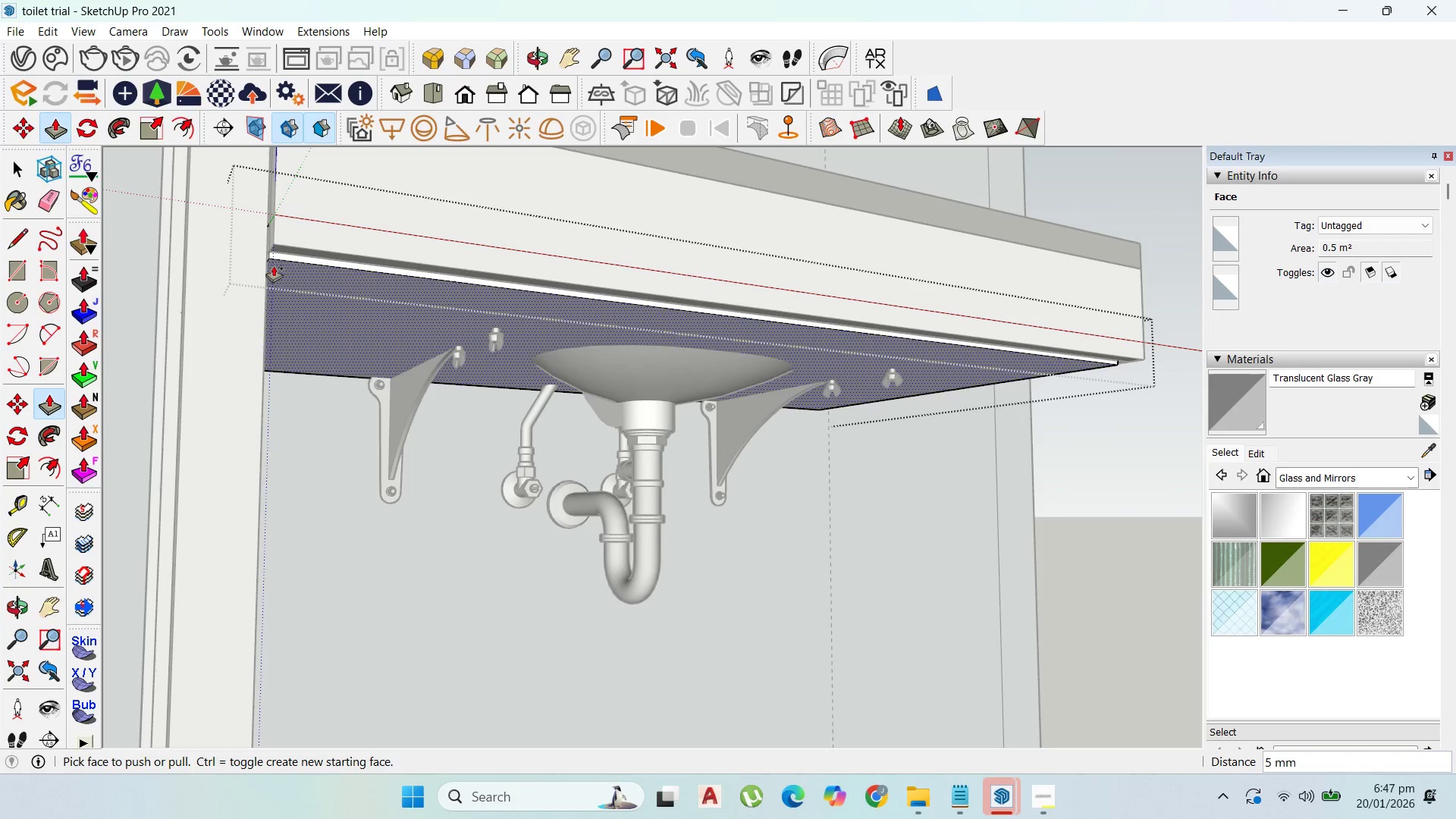 
key(Control+Z)
 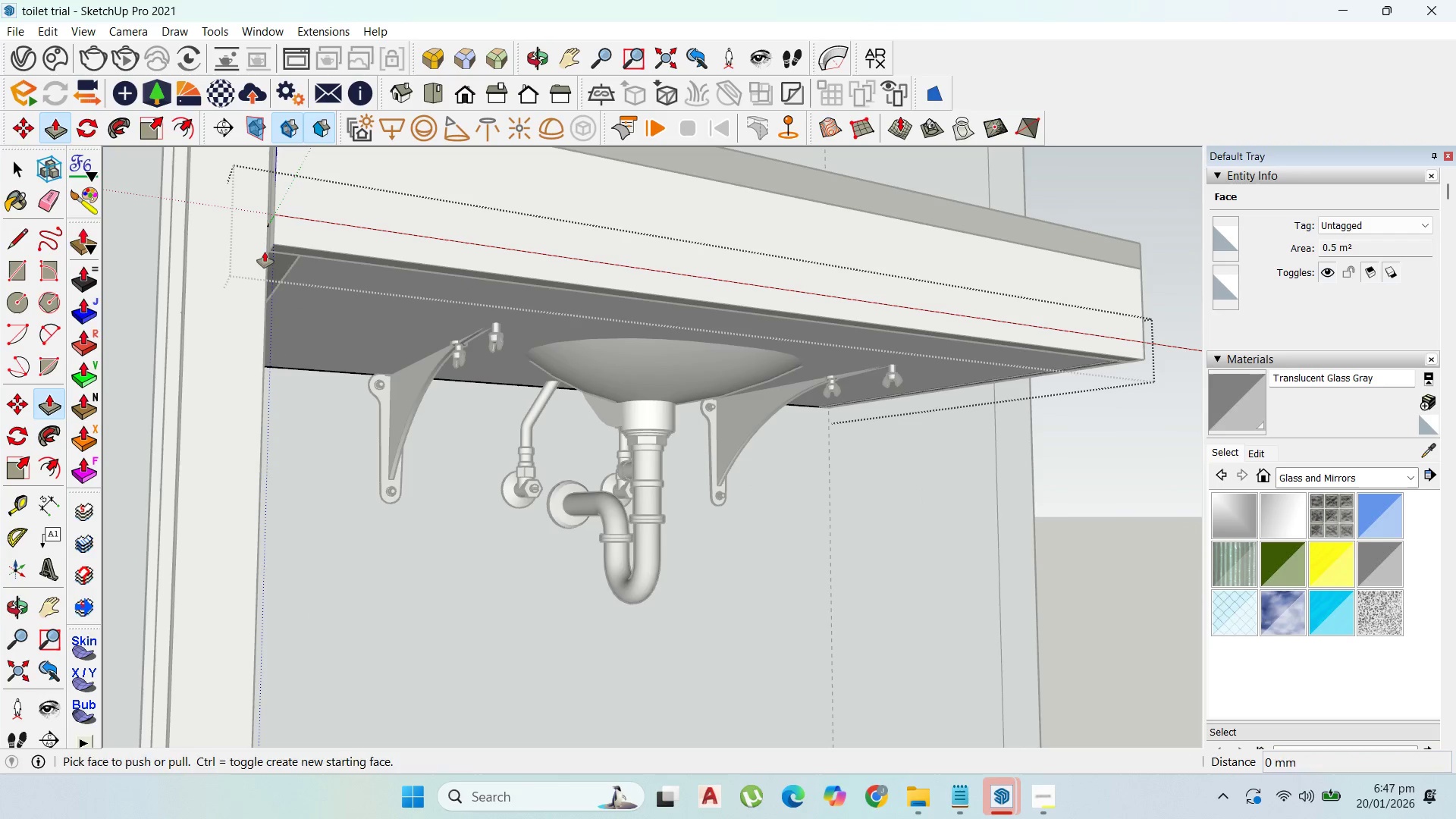 
left_click_drag(start_coordinate=[265, 252], to_coordinate=[292, 270])
 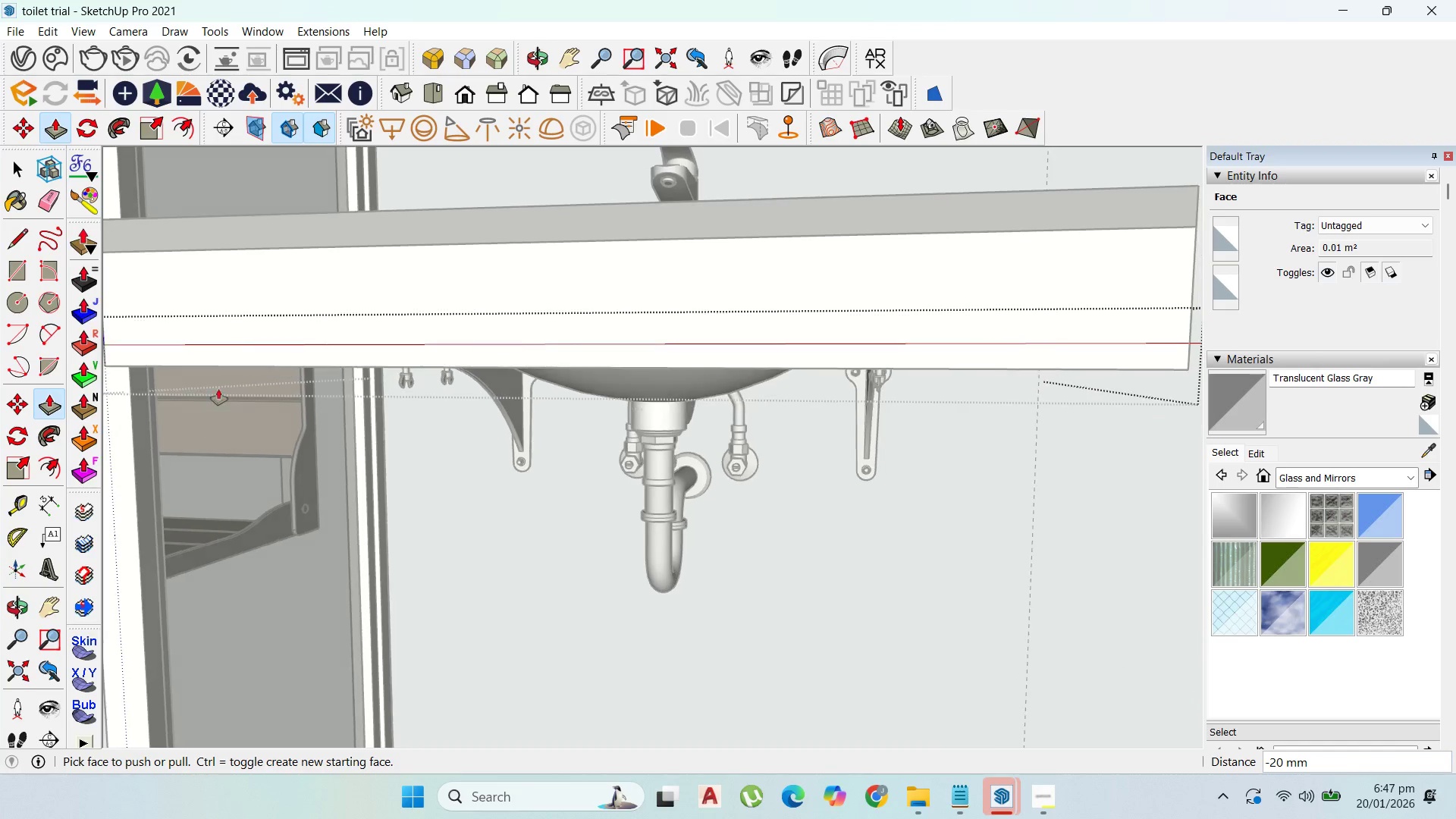 
scroll: coordinate [416, 445], scroll_direction: down, amount: 4.0
 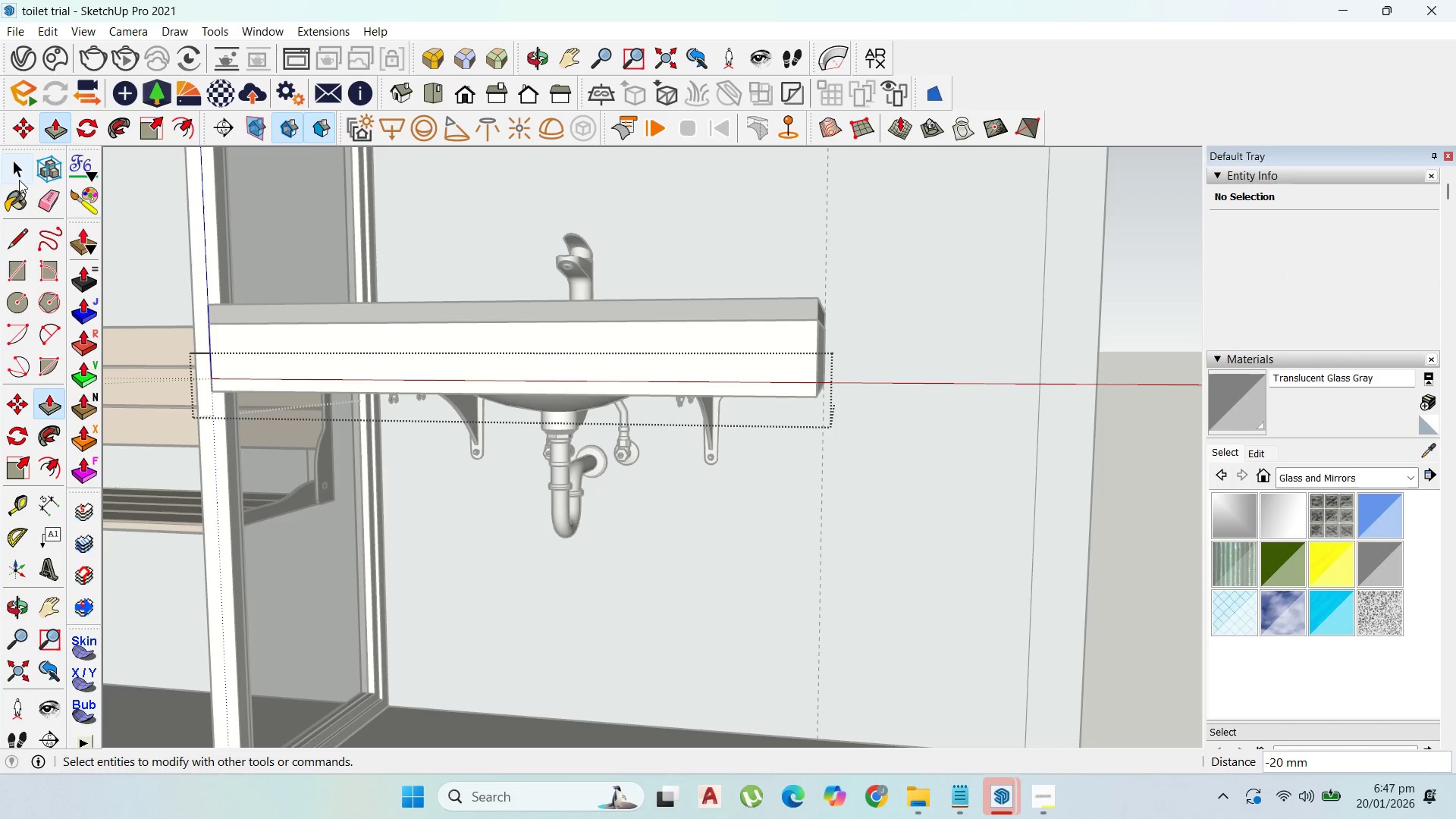 
left_click([22, 165])
 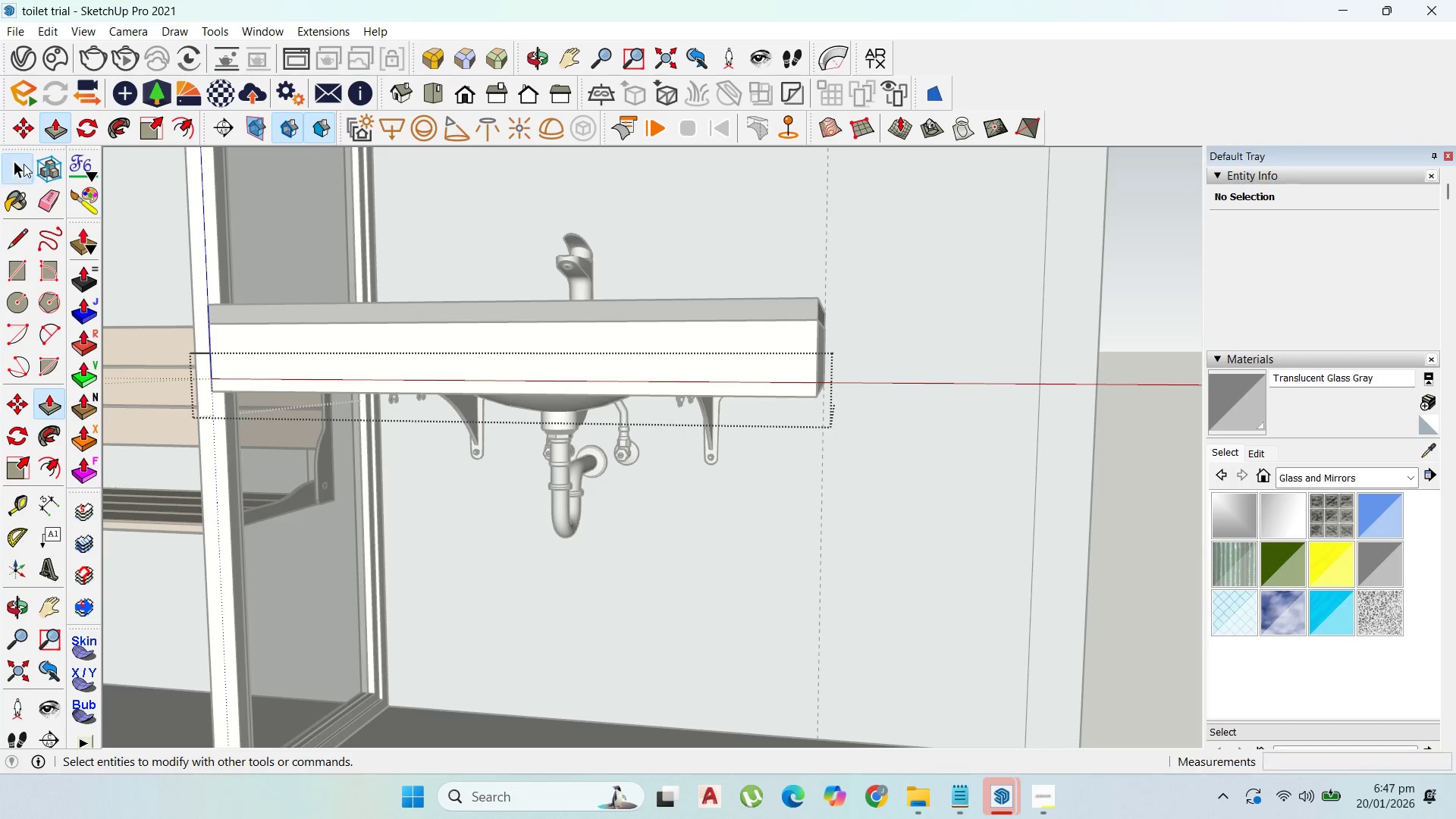 
key(Escape)
 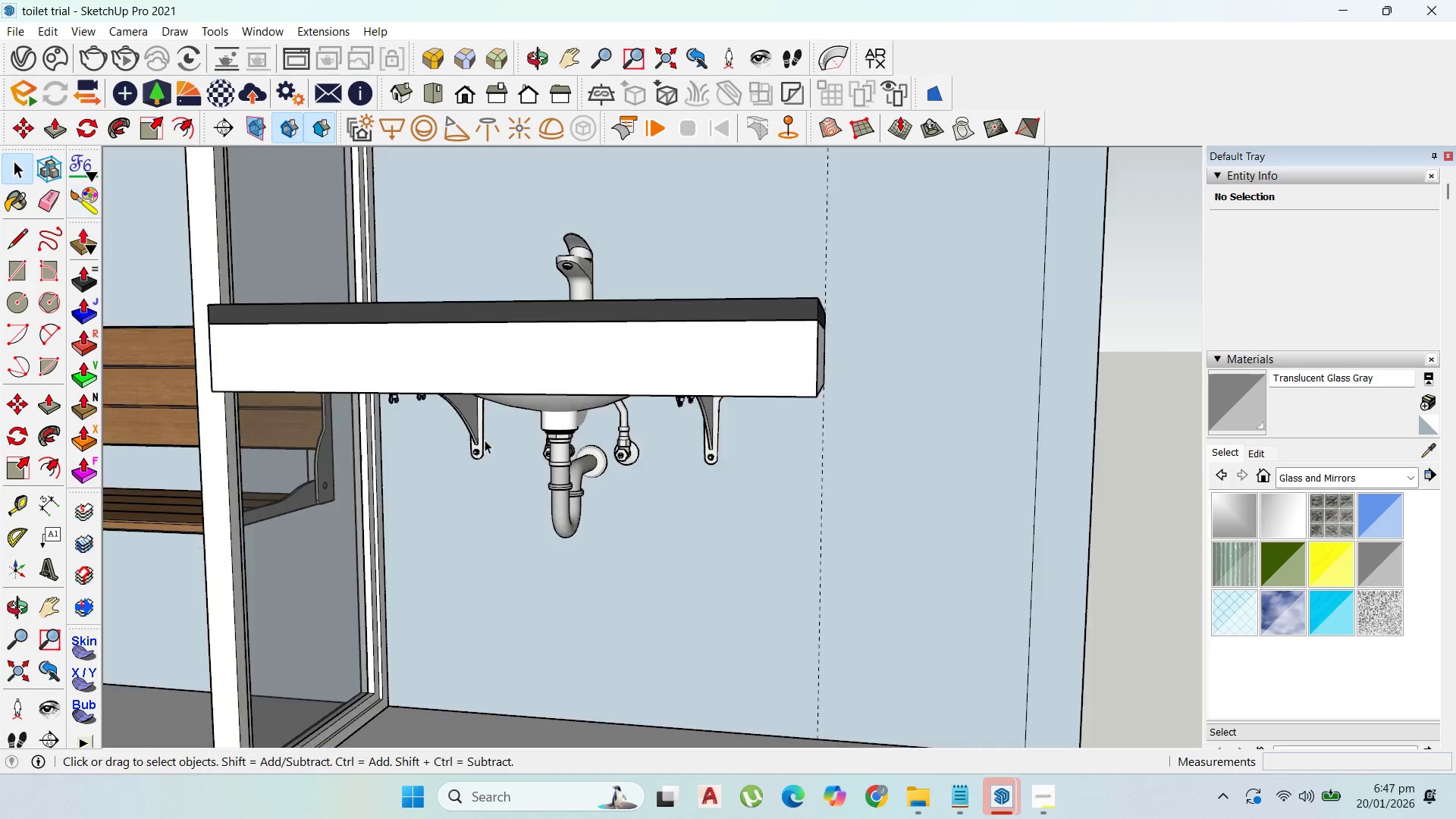 
key(Escape)
 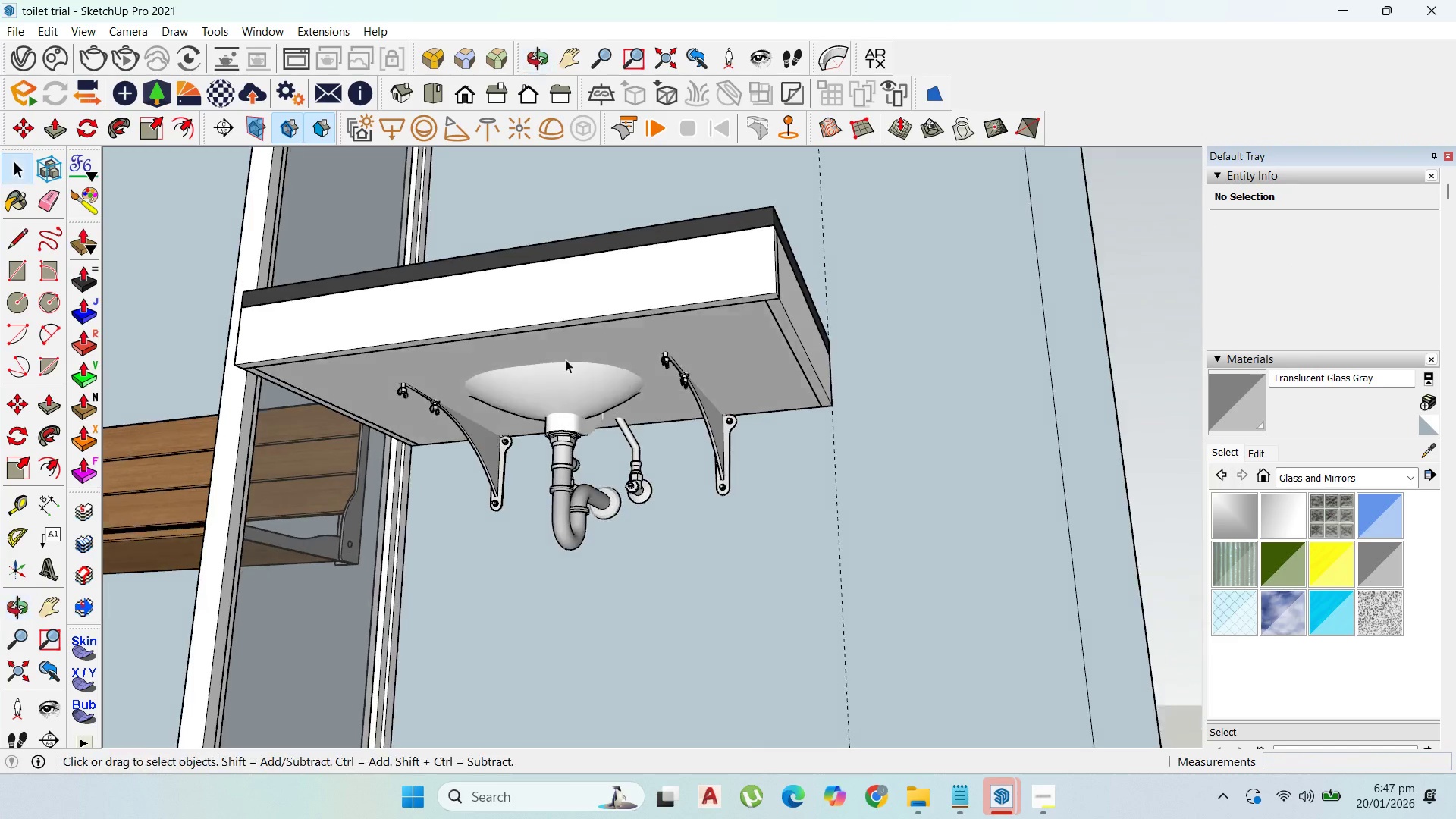 
scroll: coordinate [727, 579], scroll_direction: down, amount: 11.0
 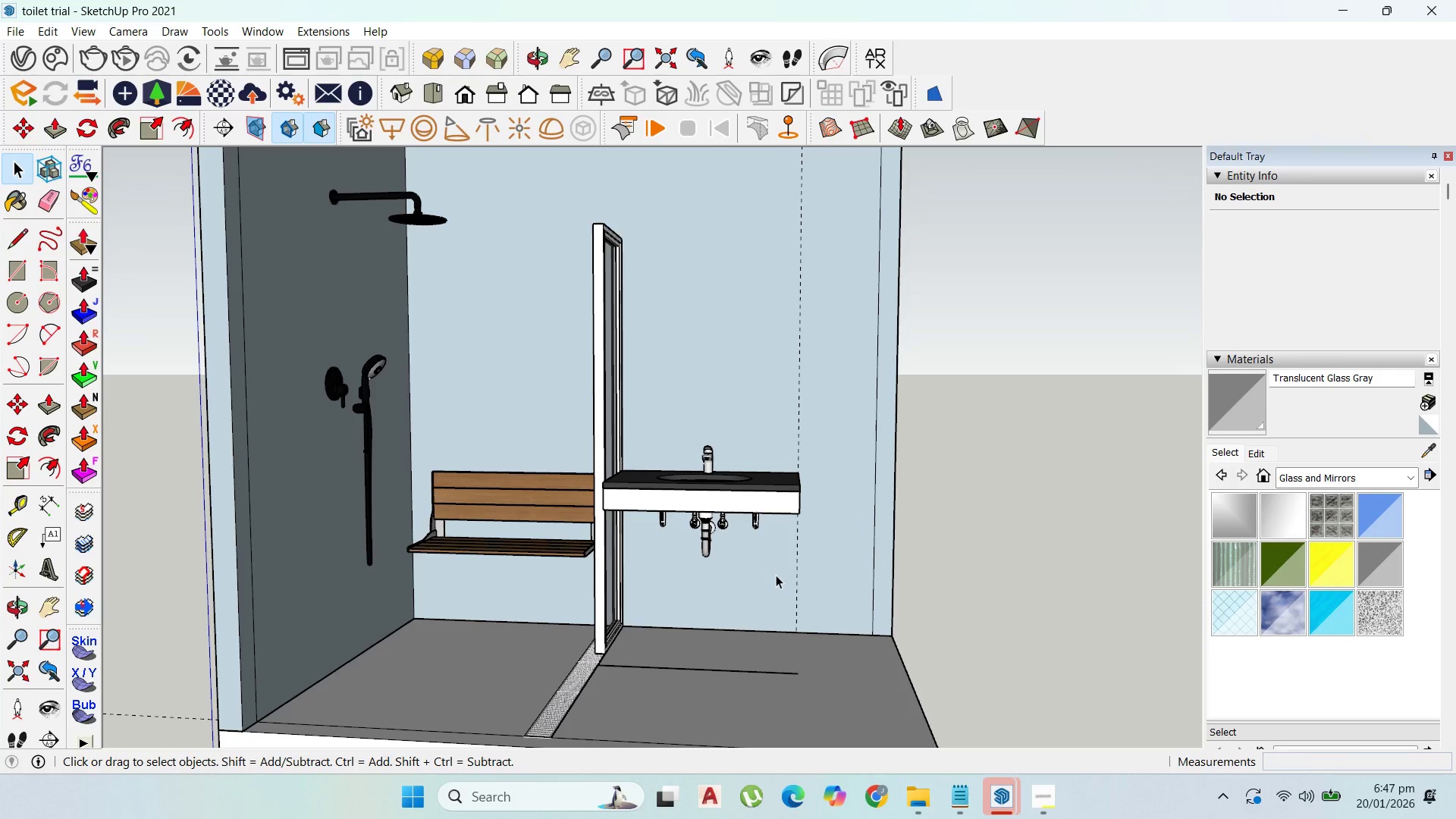 
scroll: coordinate [754, 521], scroll_direction: up, amount: 6.0
 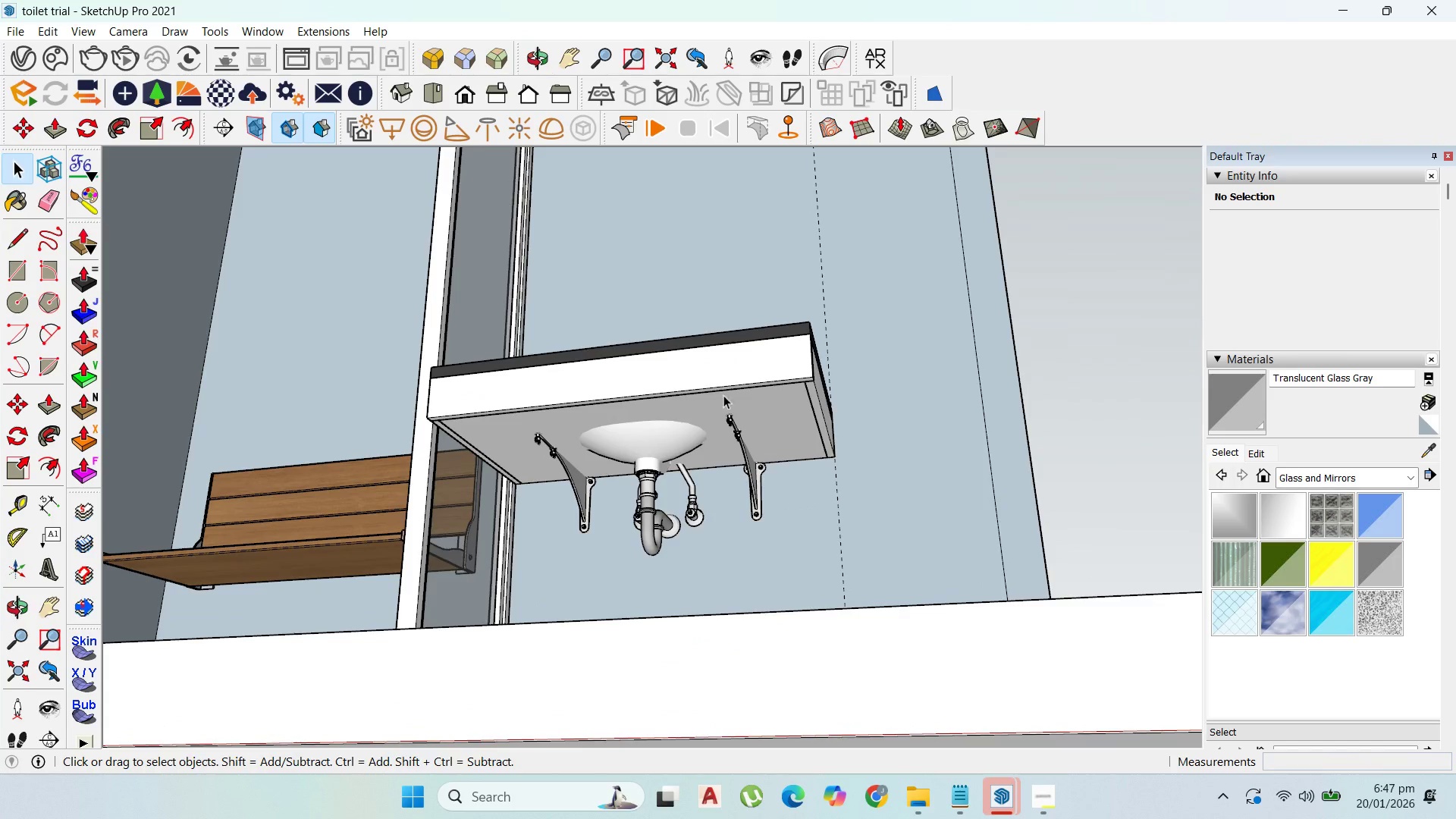 
left_click([724, 399])
 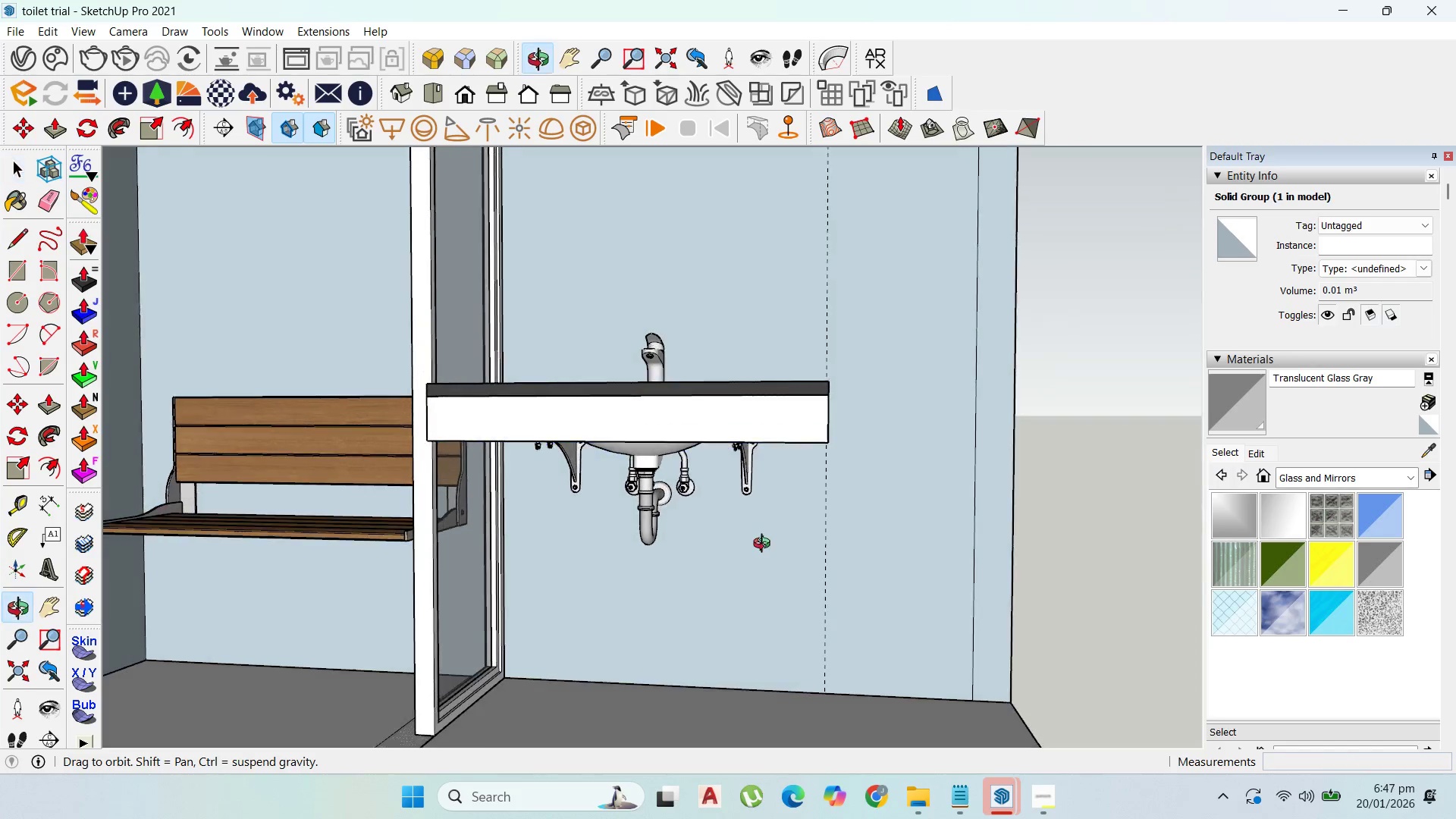 
scroll: coordinate [839, 500], scroll_direction: down, amount: 7.0
 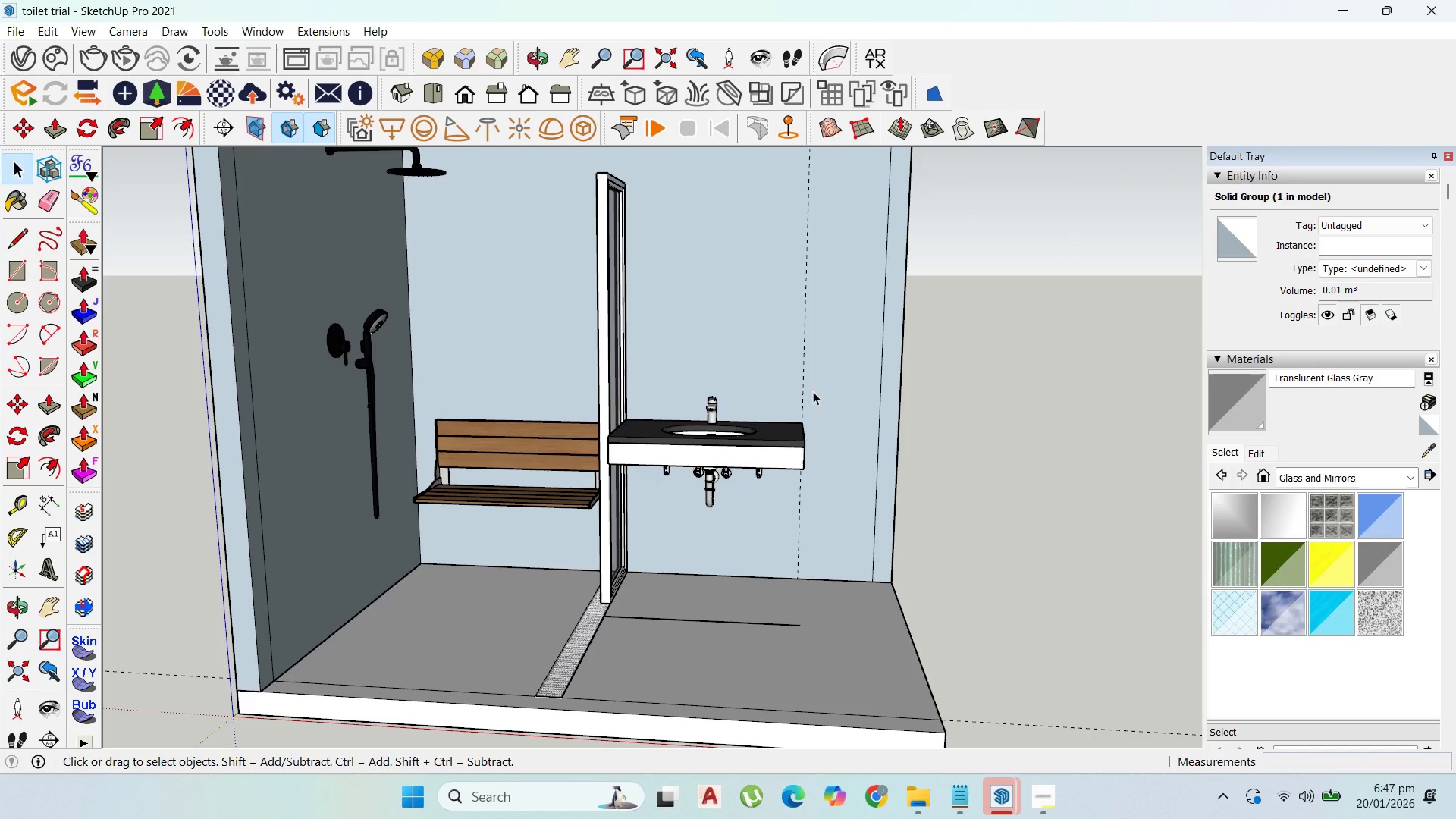 
left_click([1028, 783])